 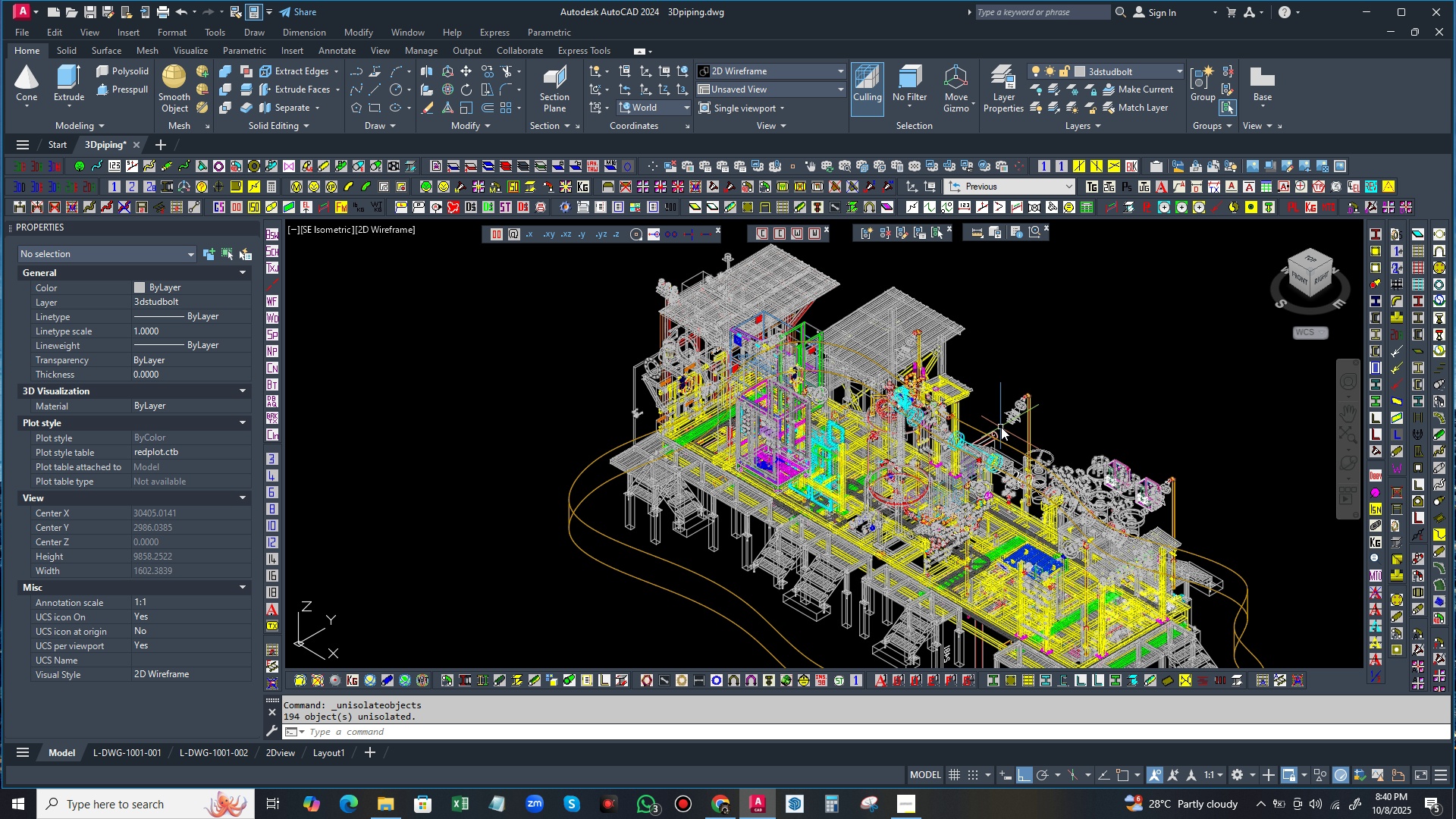 
scroll: coordinate [1009, 507], scroll_direction: up, amount: 4.0
 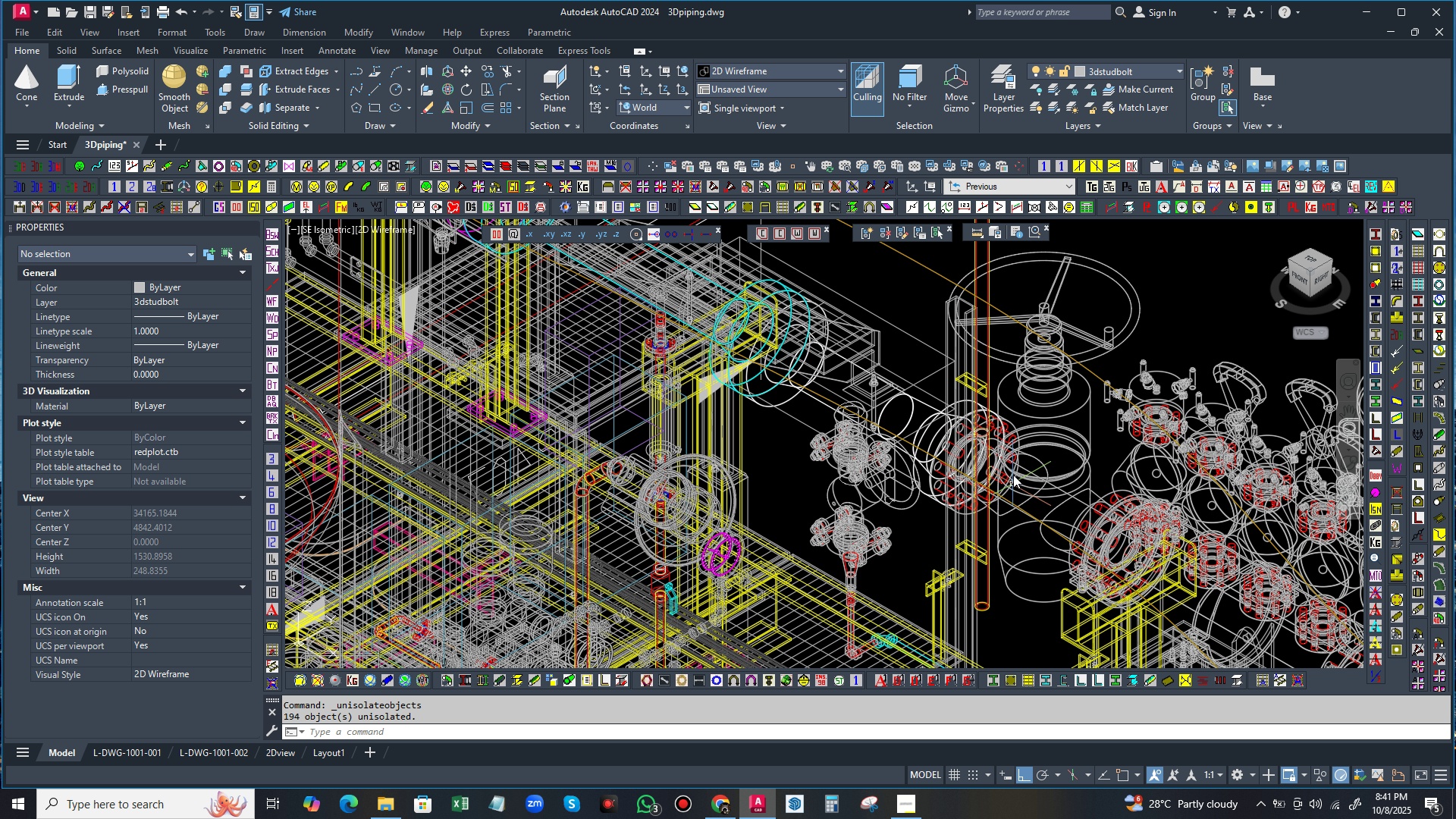 
scroll: coordinate [1025, 479], scroll_direction: down, amount: 5.0
 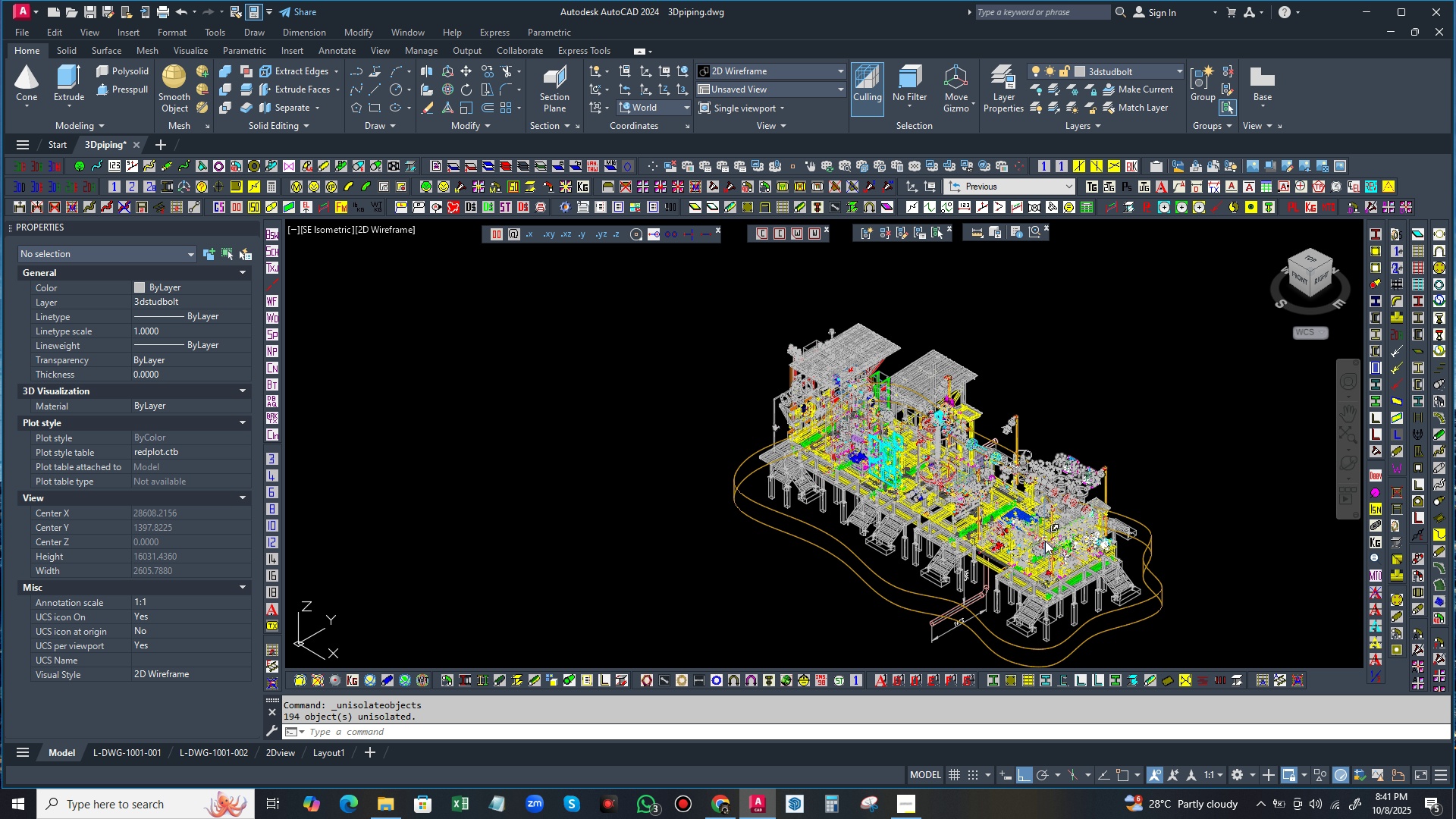 
scroll: coordinate [1043, 578], scroll_direction: up, amount: 4.0
 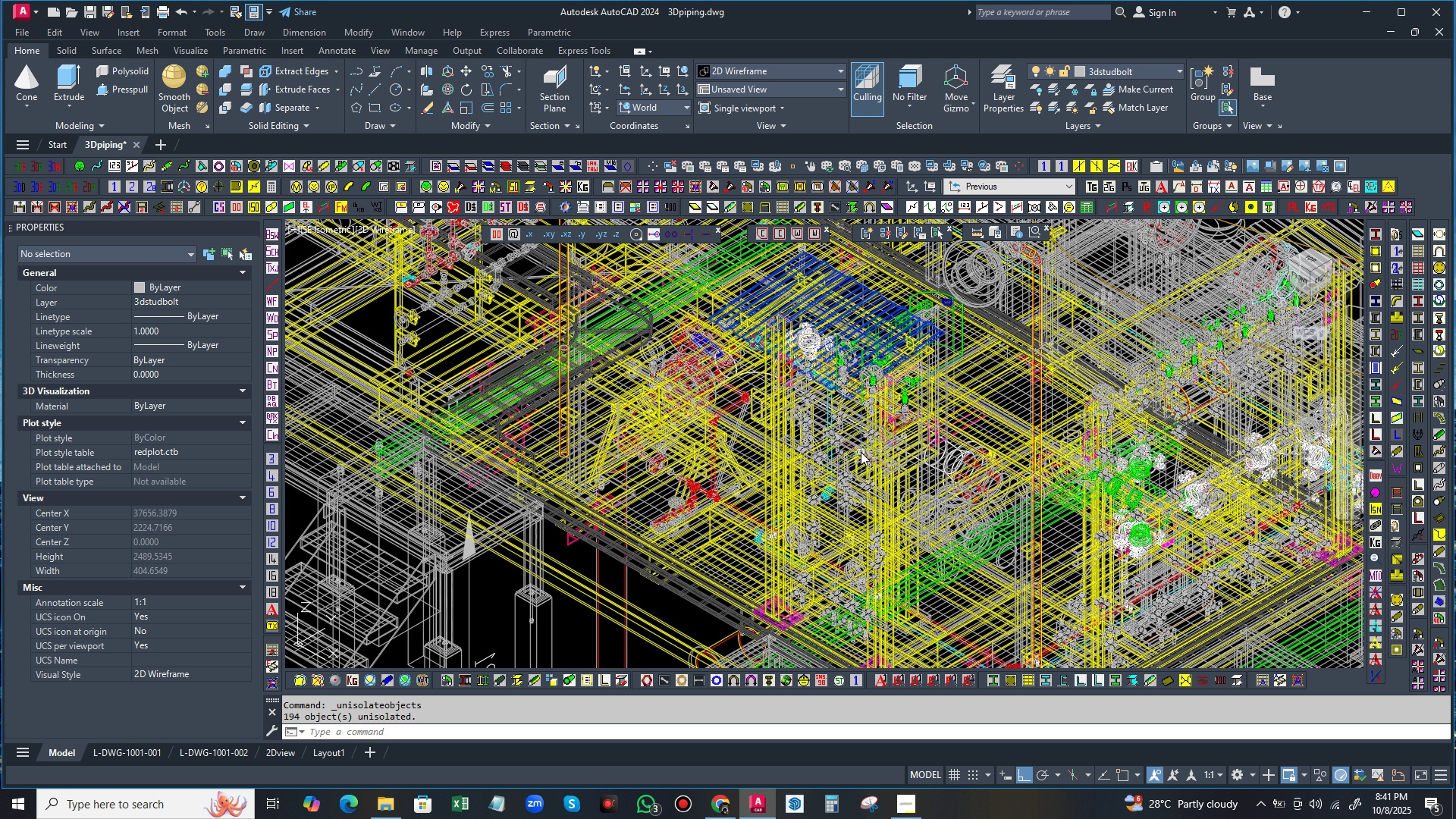 
left_click([861, 452])